 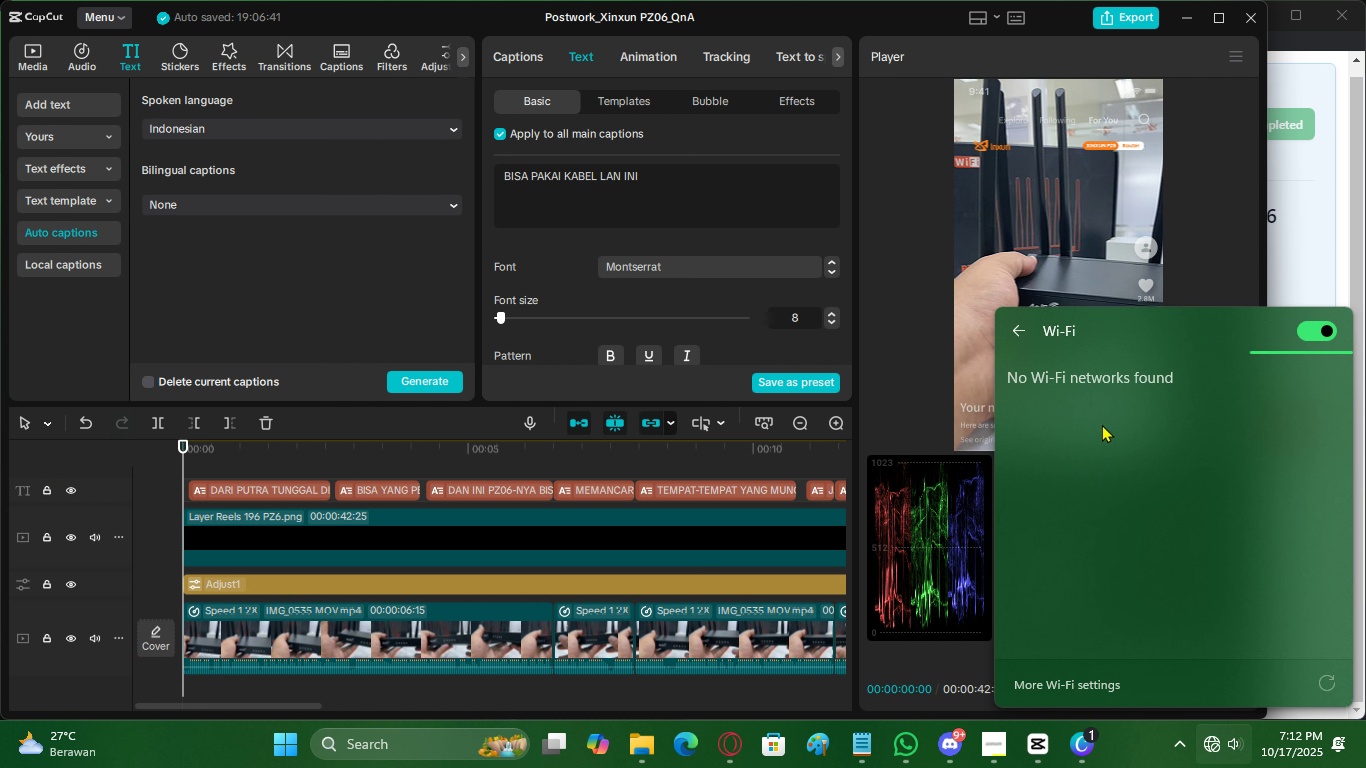 
left_click([1340, 697])
 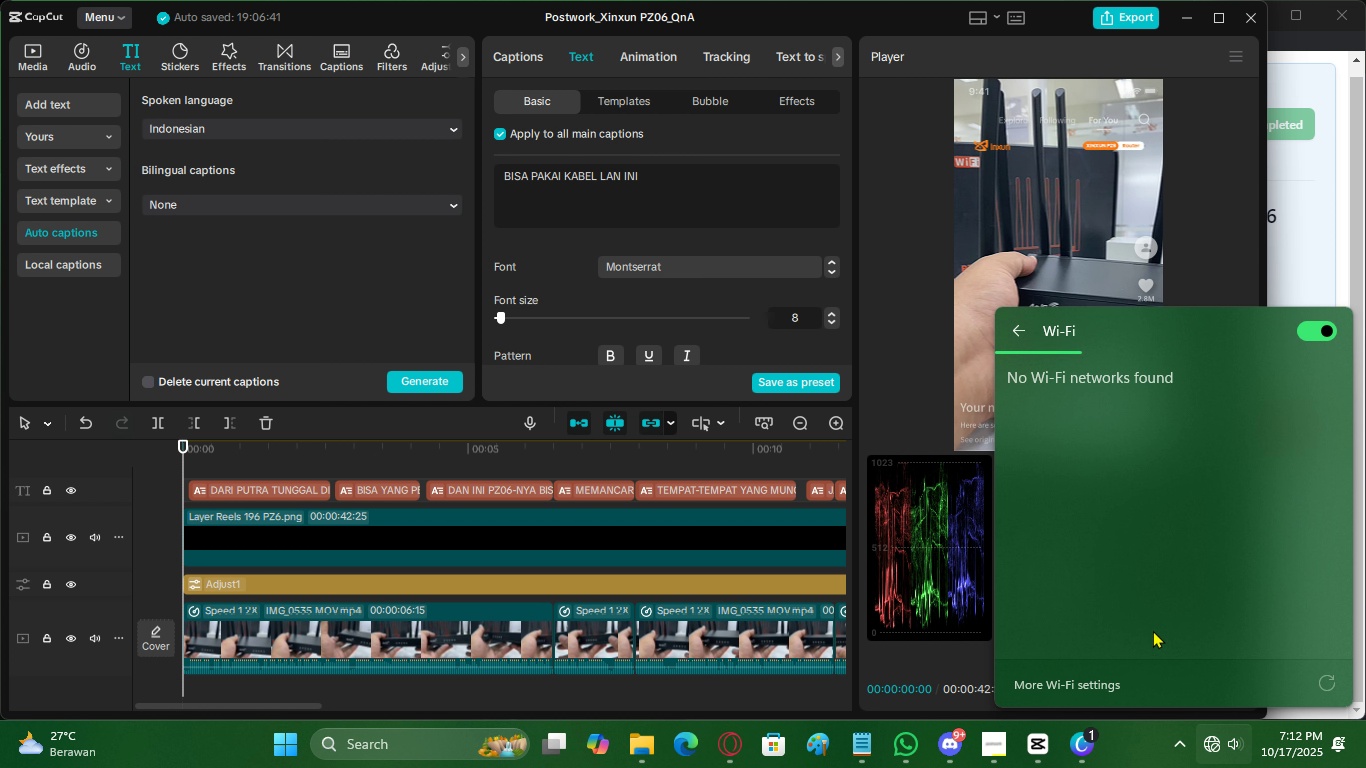 
mouse_move([1121, 579])
 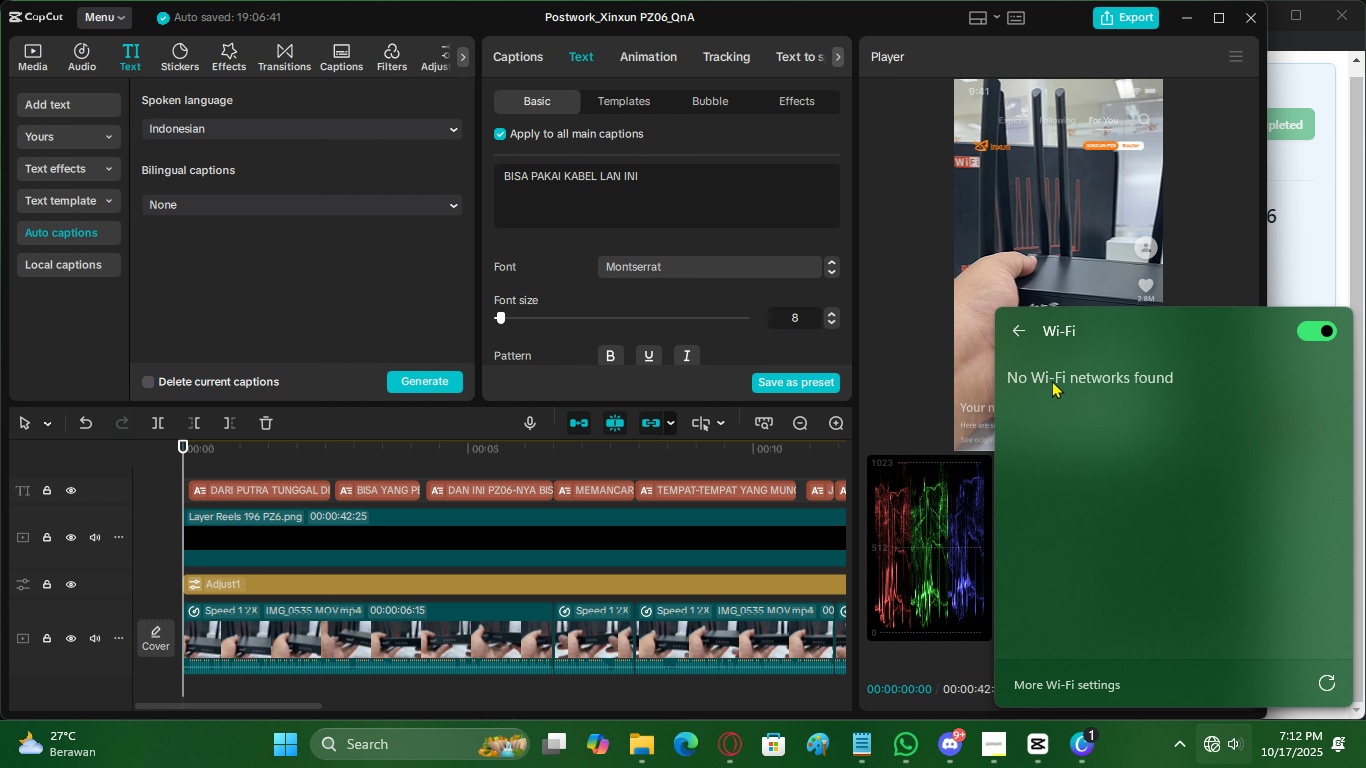 
double_click([1052, 373])
 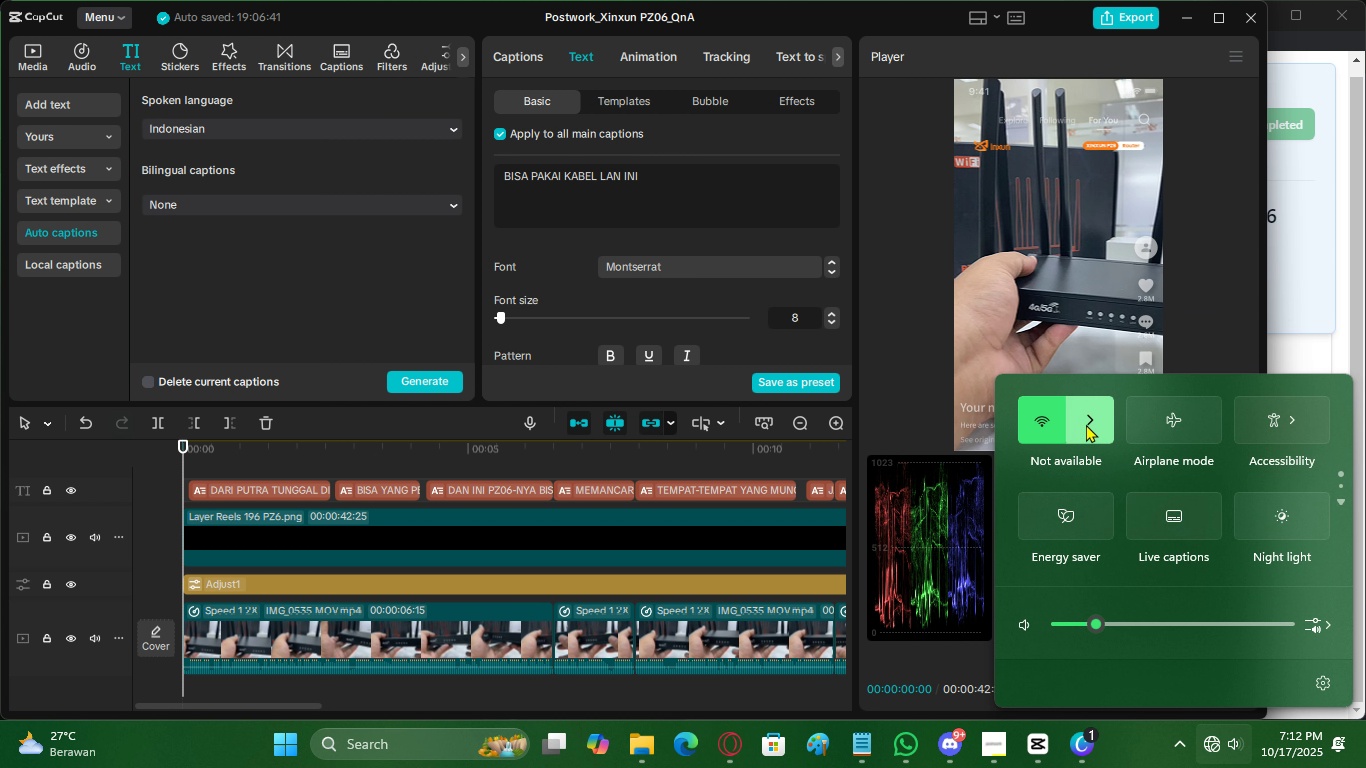 
left_click([1032, 416])
 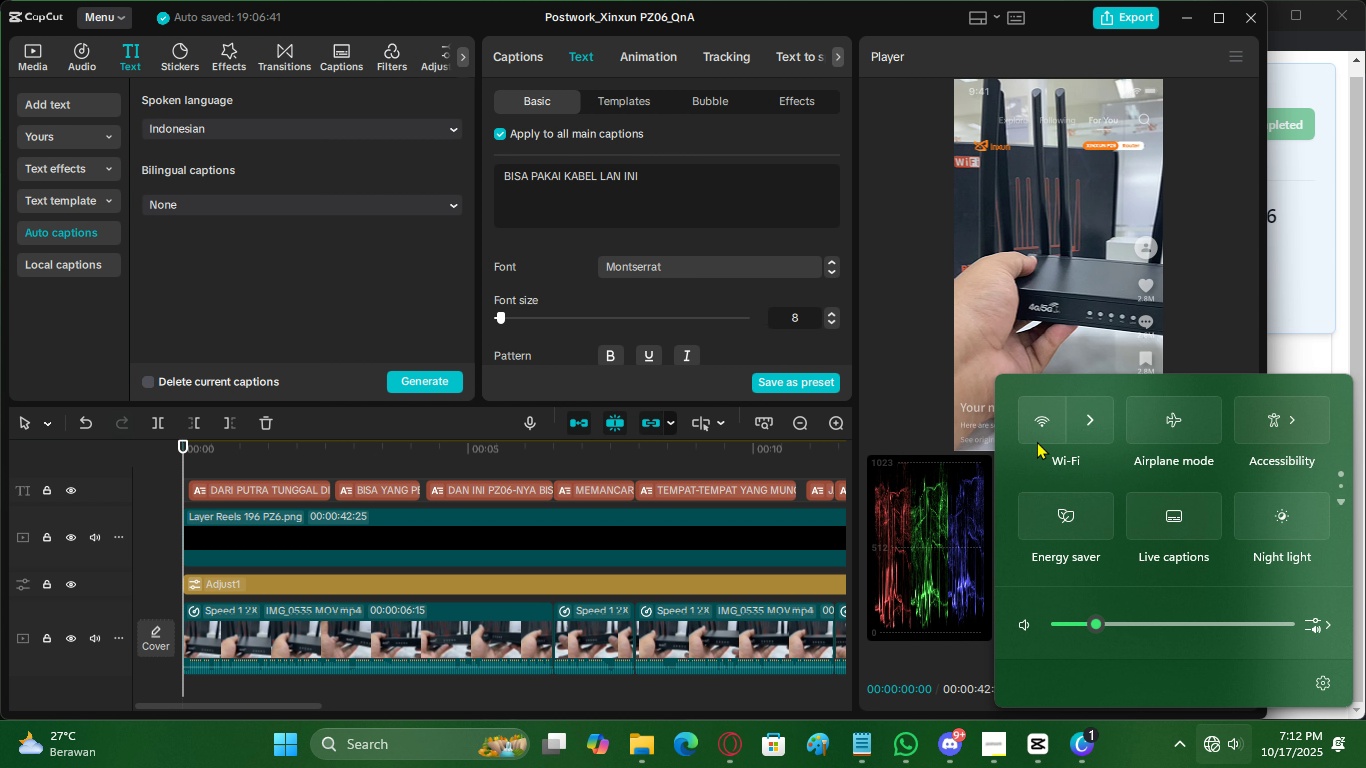 
left_click([1037, 435])
 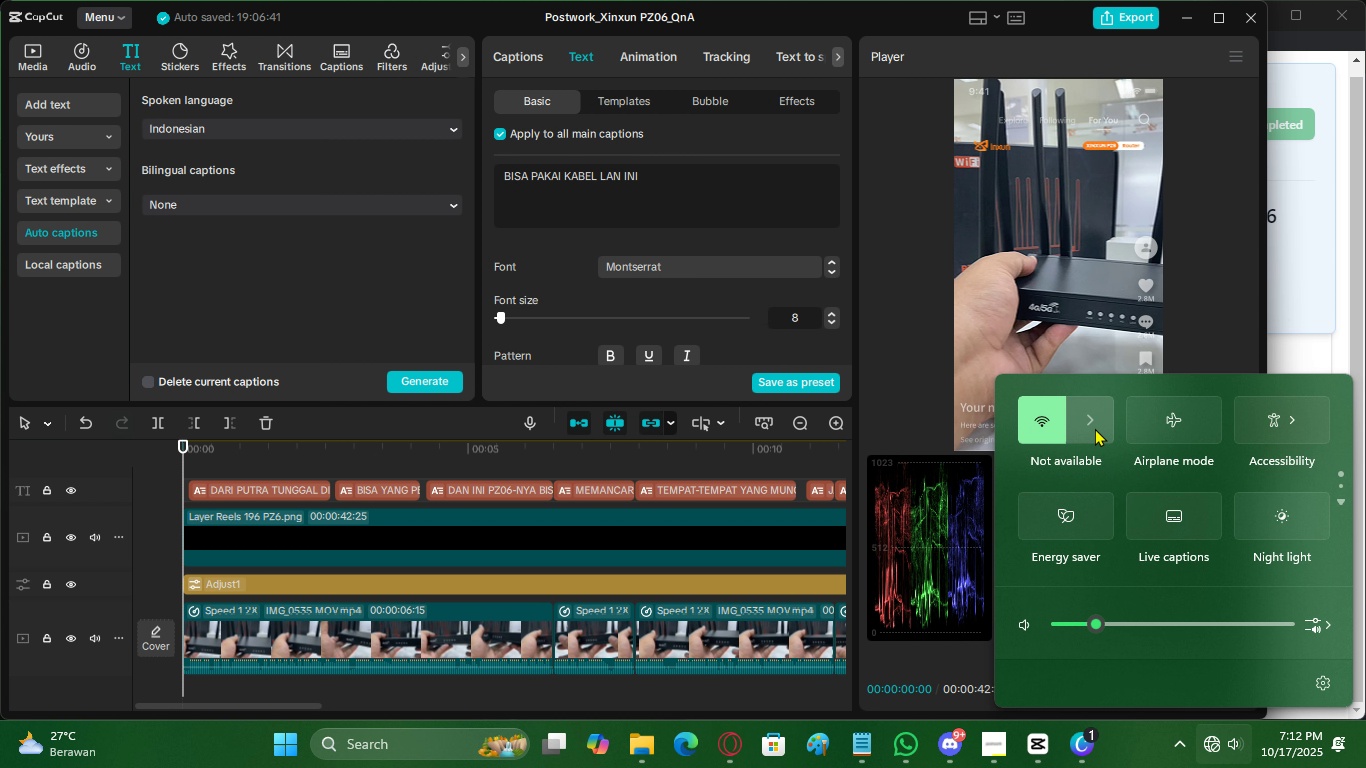 
left_click([1095, 428])
 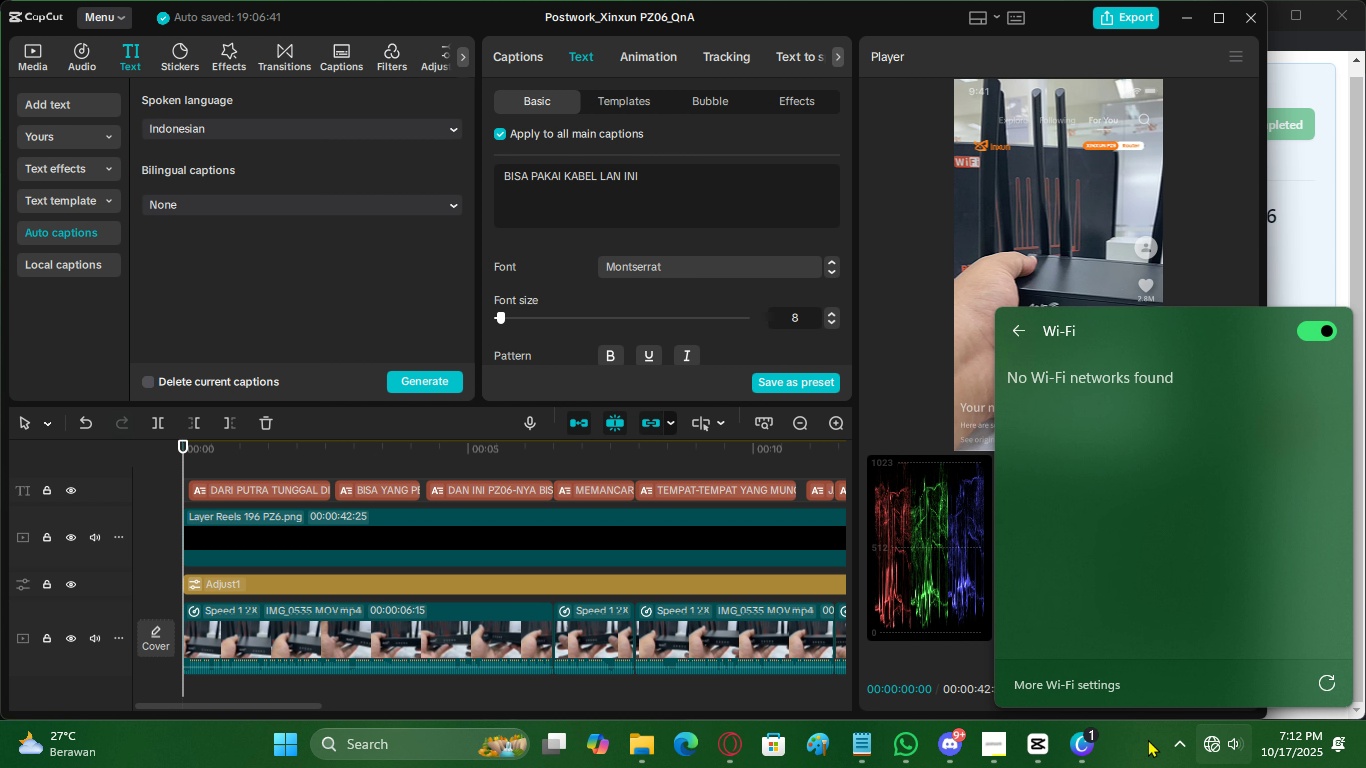 
left_click([1155, 746])
 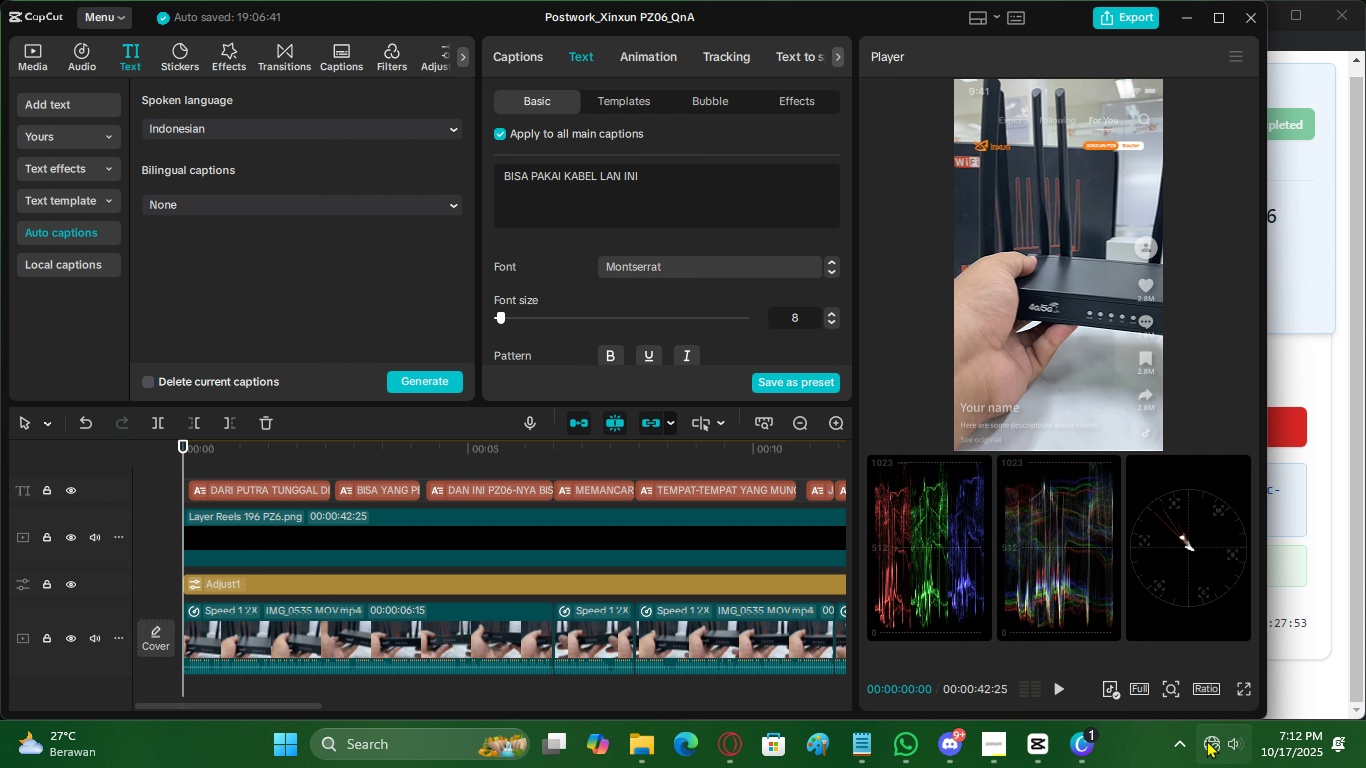 
left_click([1207, 740])
 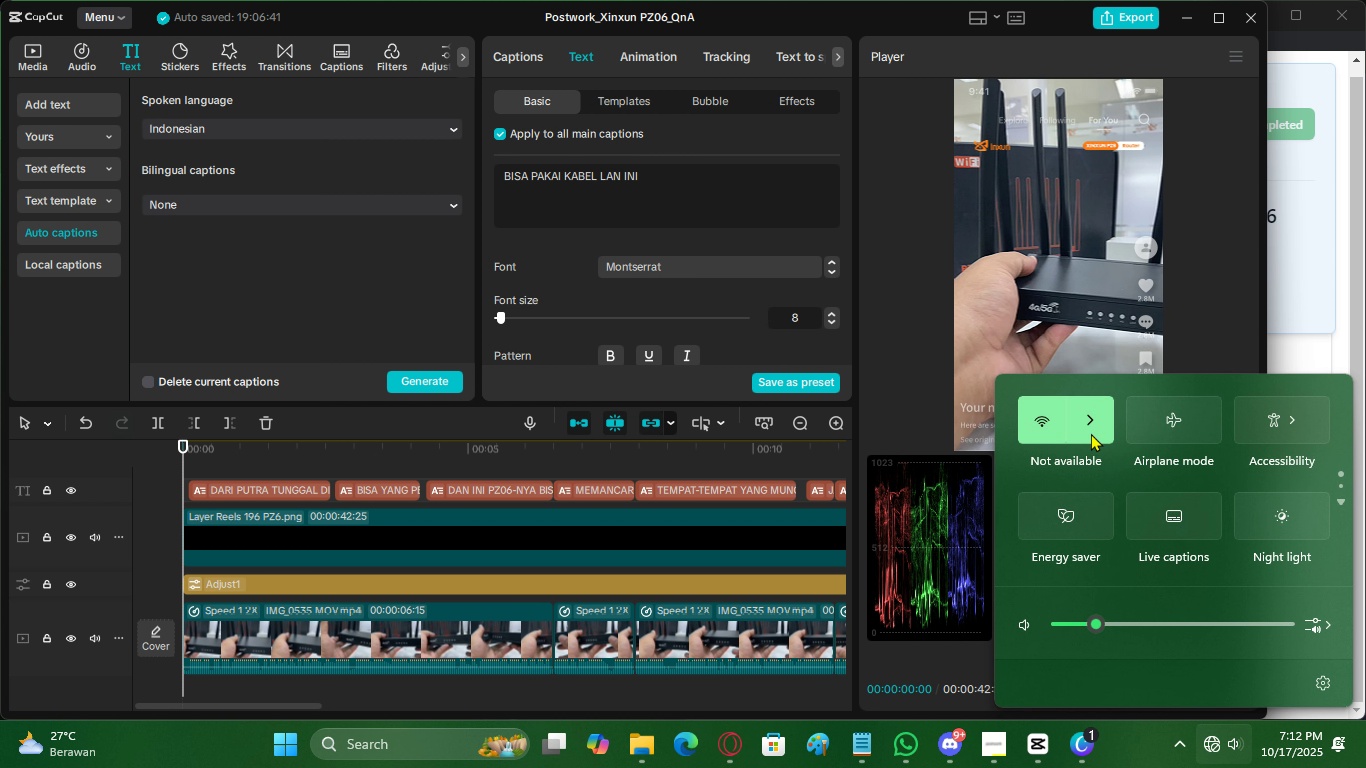 
left_click([1095, 421])
 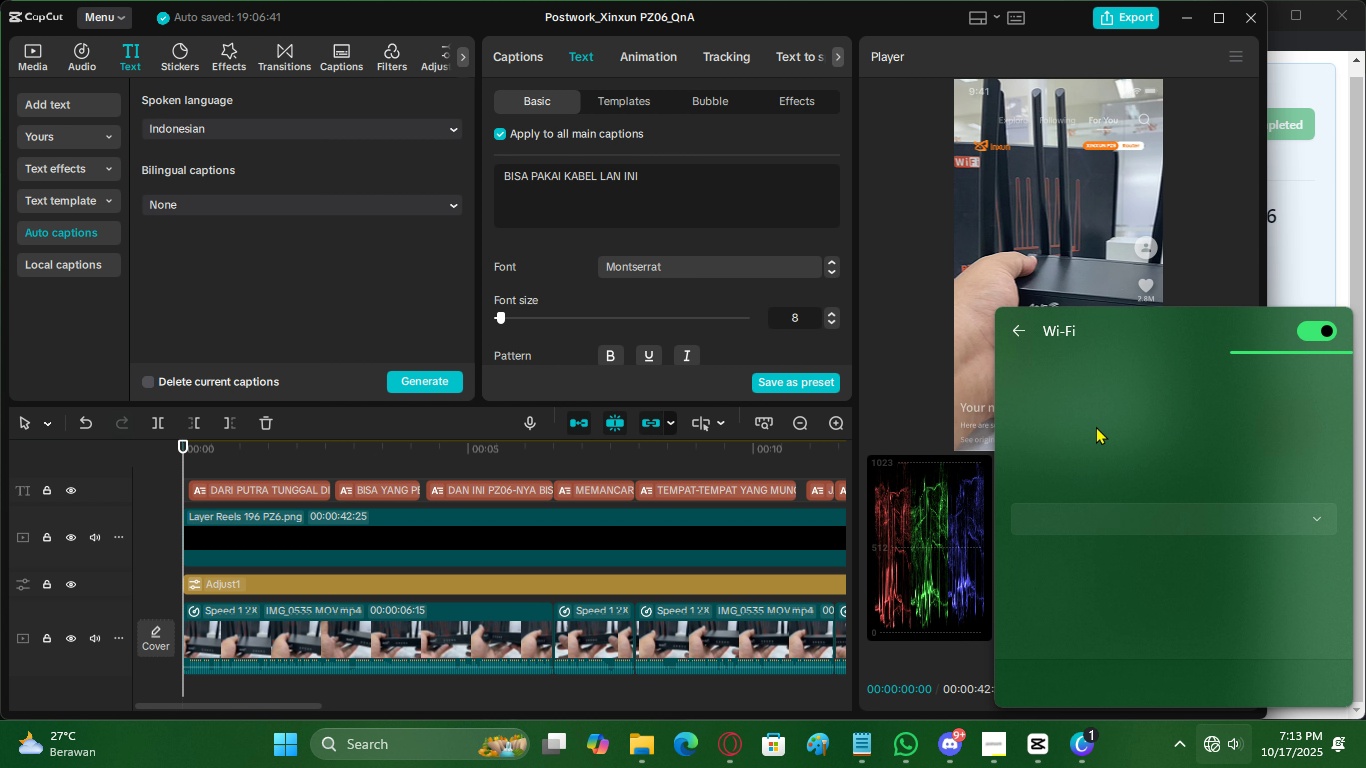 
wait(34.68)
 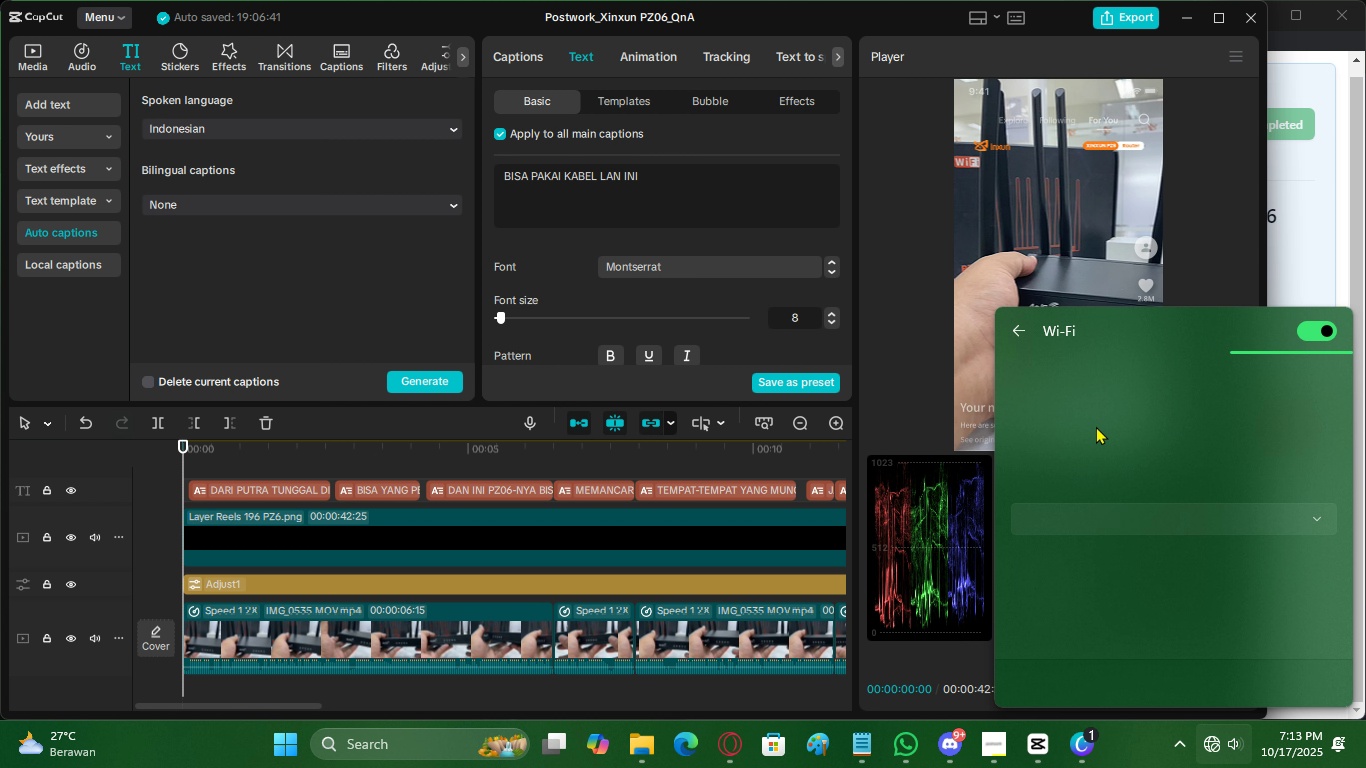 
left_click([1278, 224])